 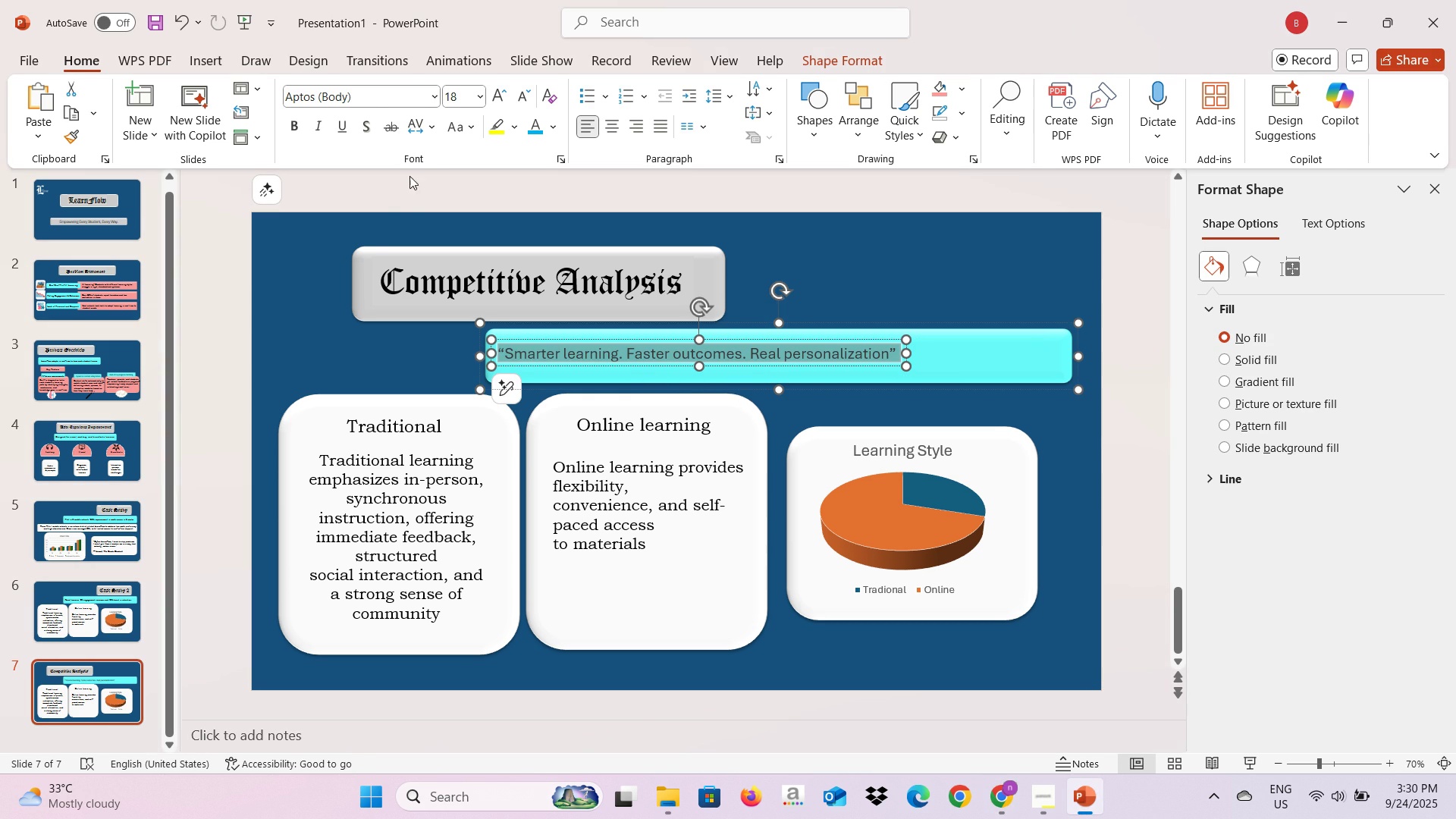 
left_click([428, 102])
 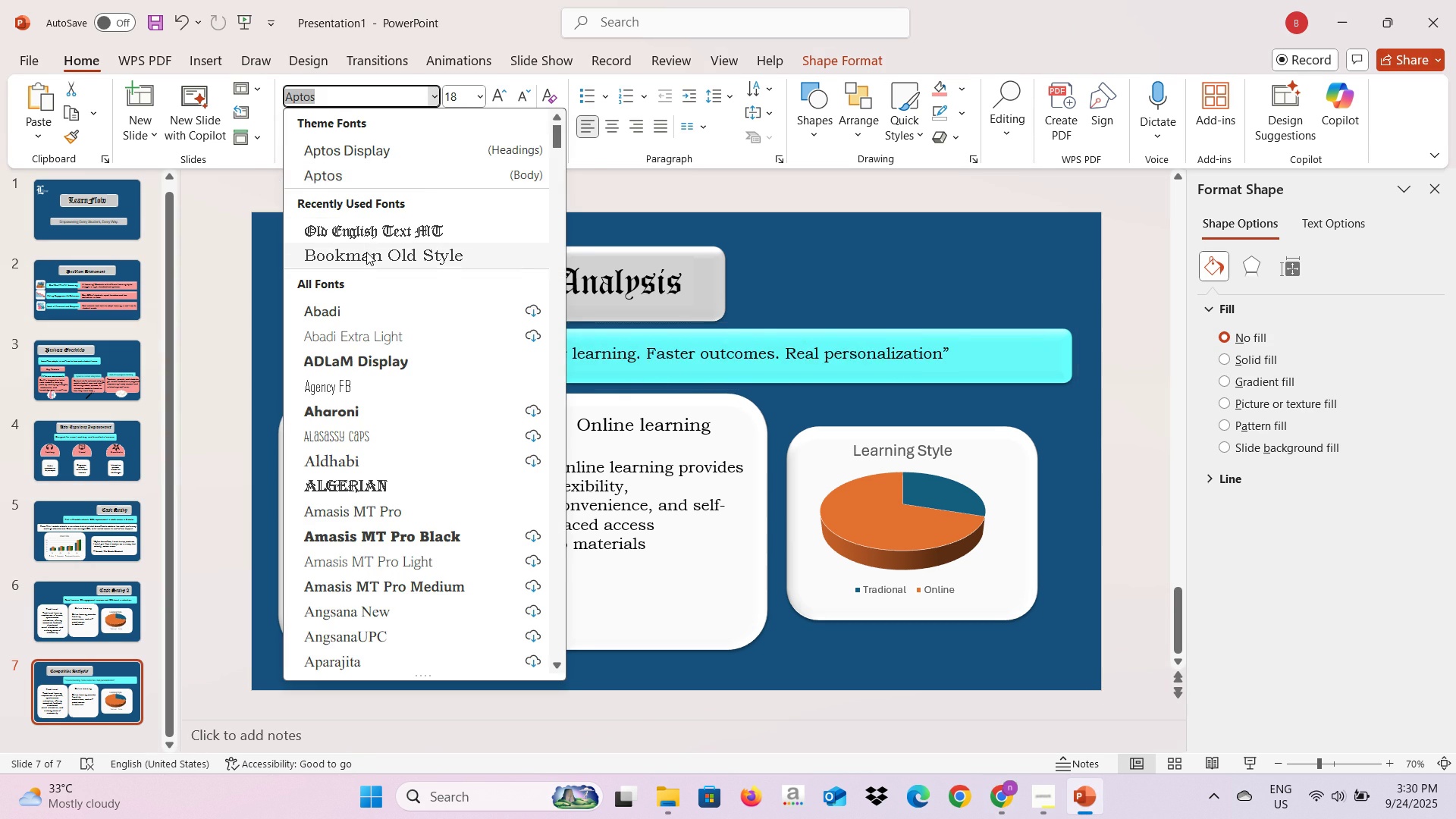 
left_click([366, 252])
 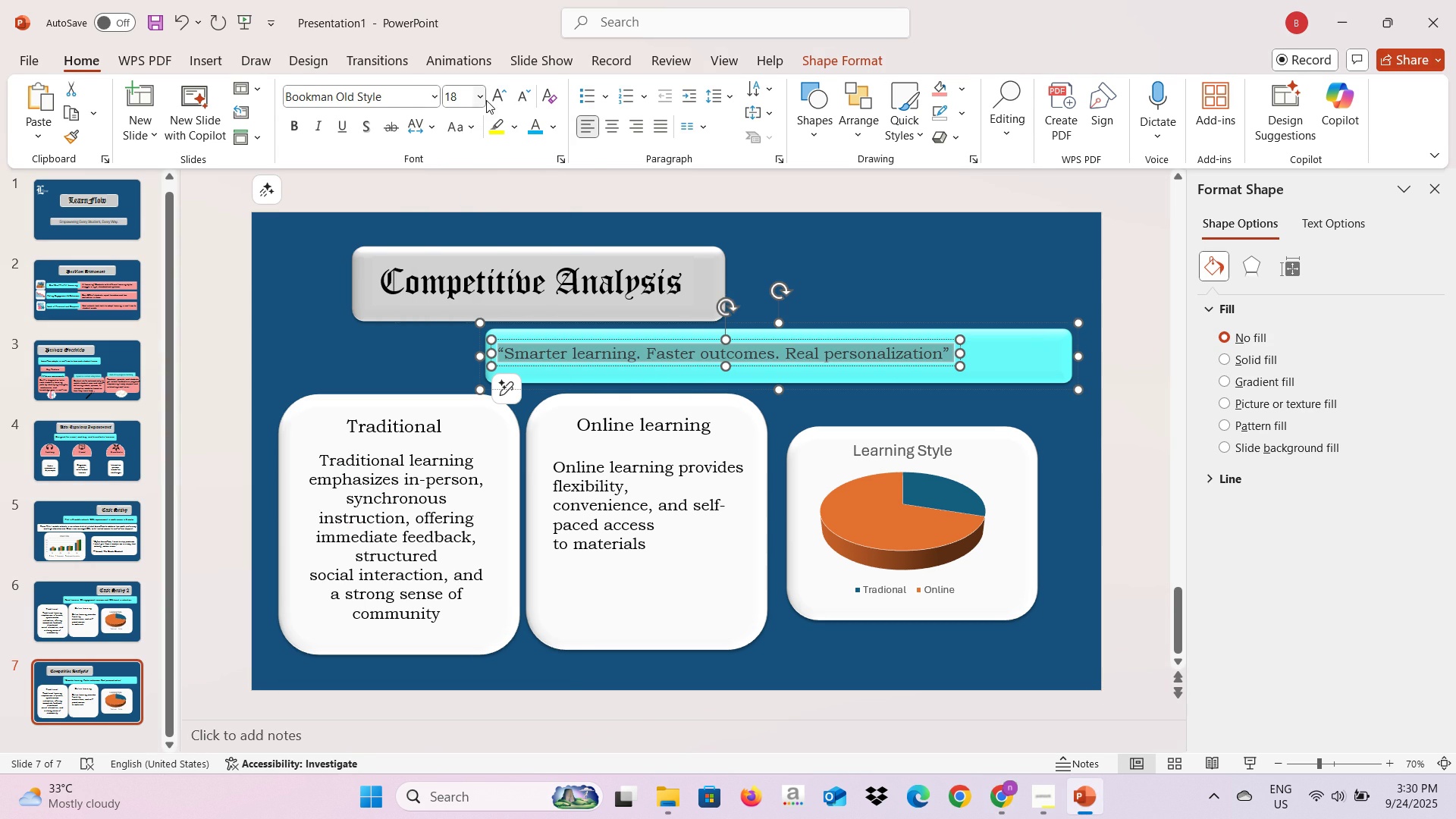 
left_click([479, 96])
 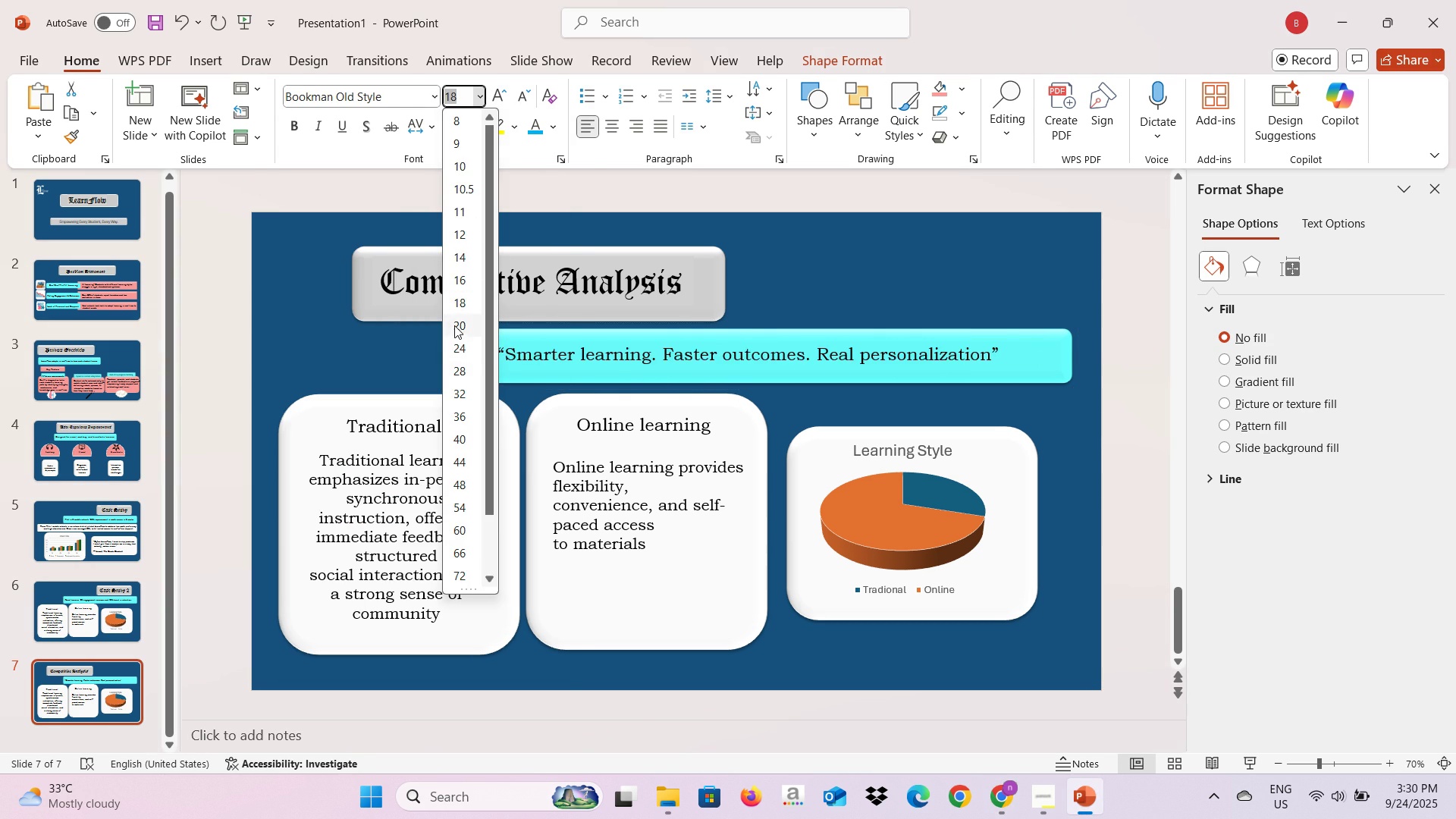 
left_click([454, 325])
 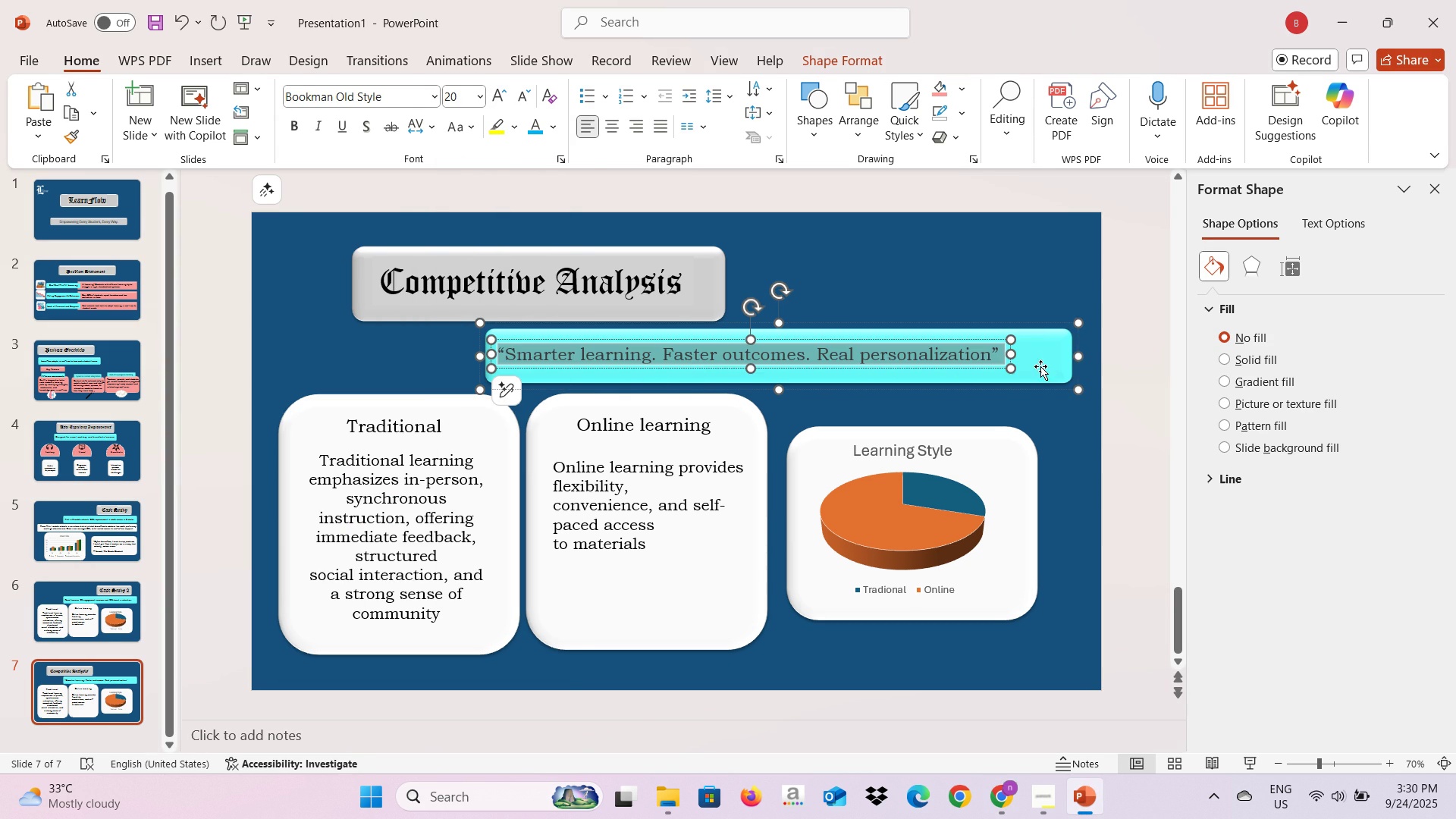 
left_click([1046, 366])
 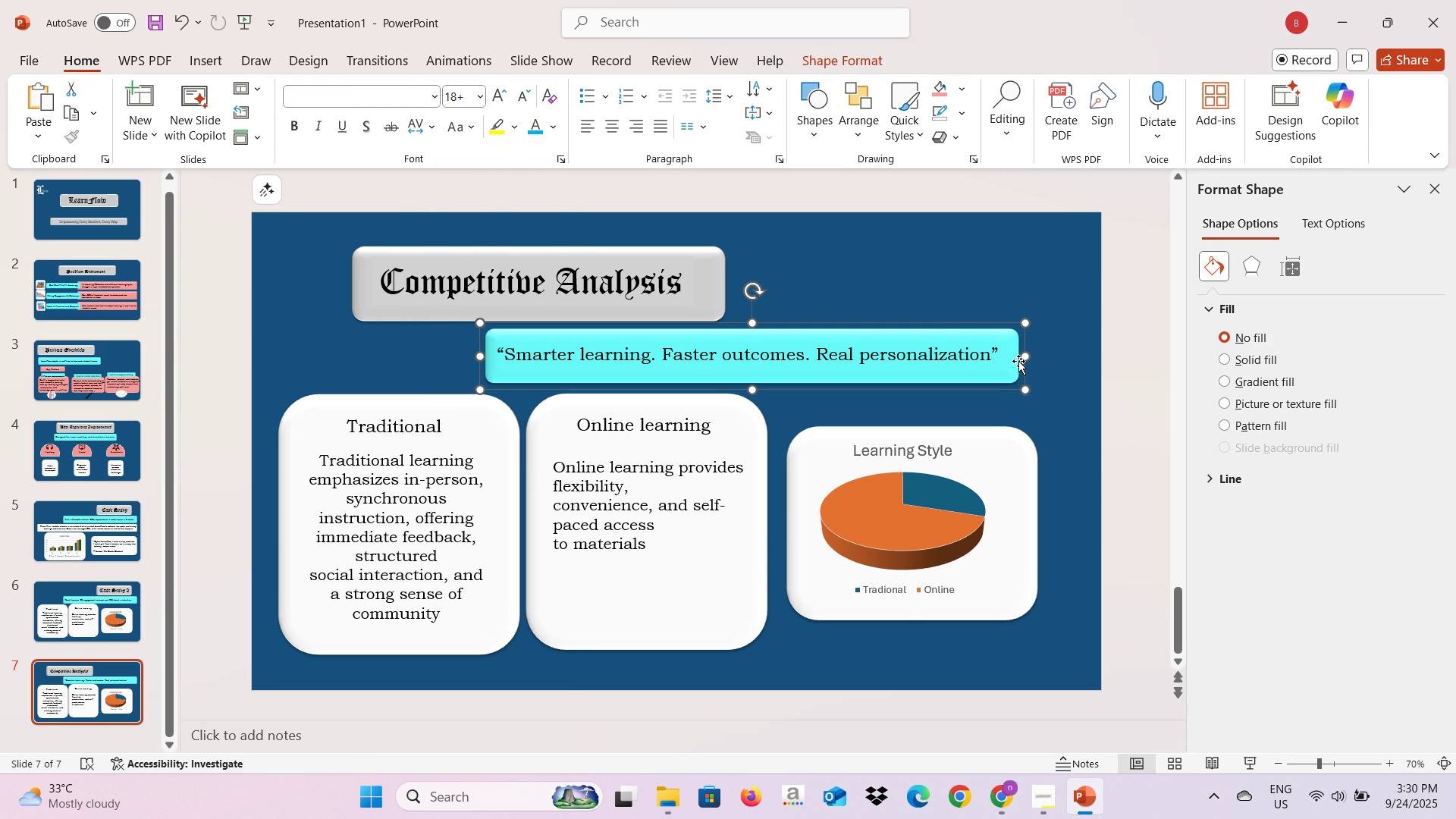 
wait(8.23)
 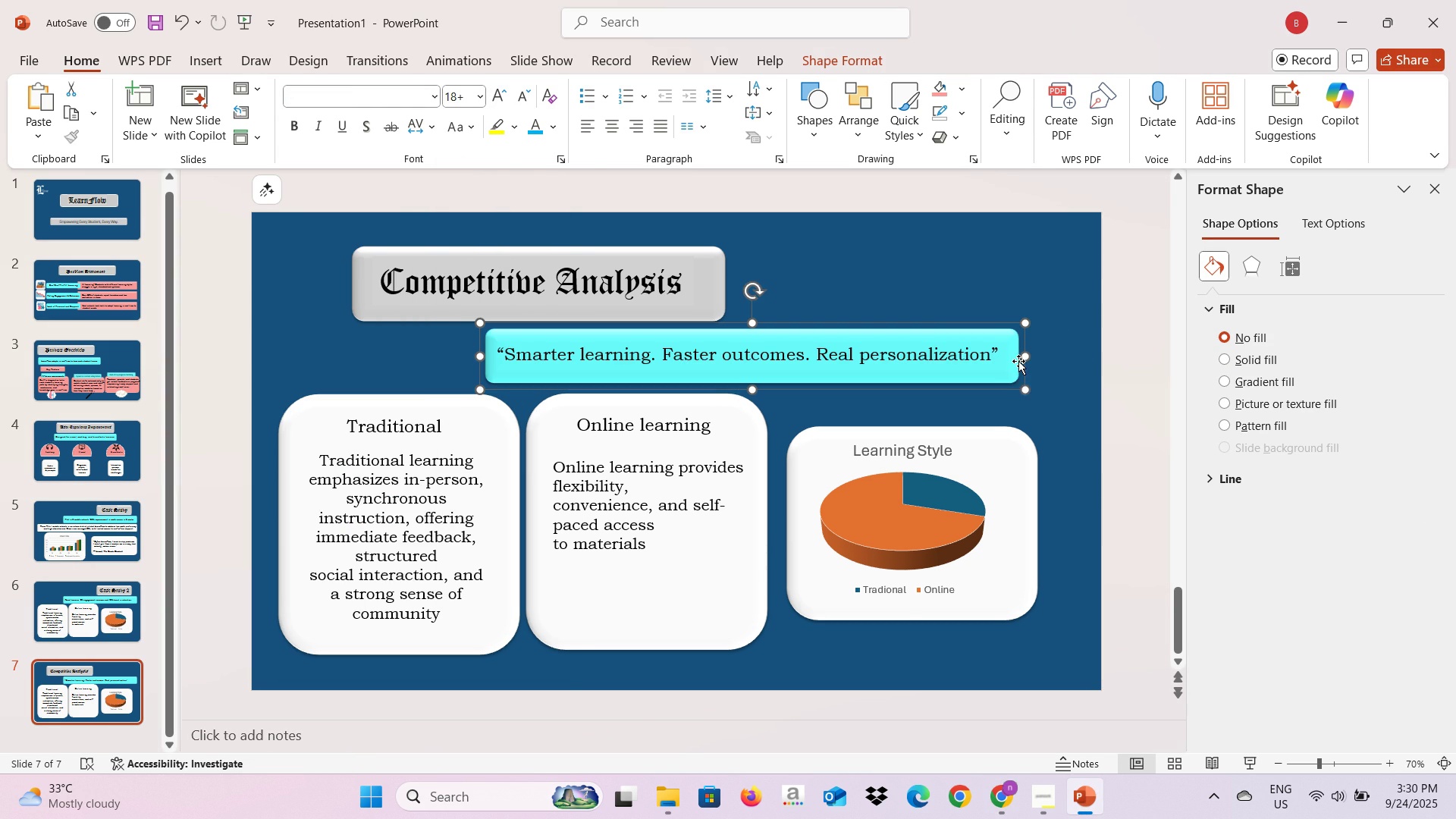 
left_click([416, 519])
 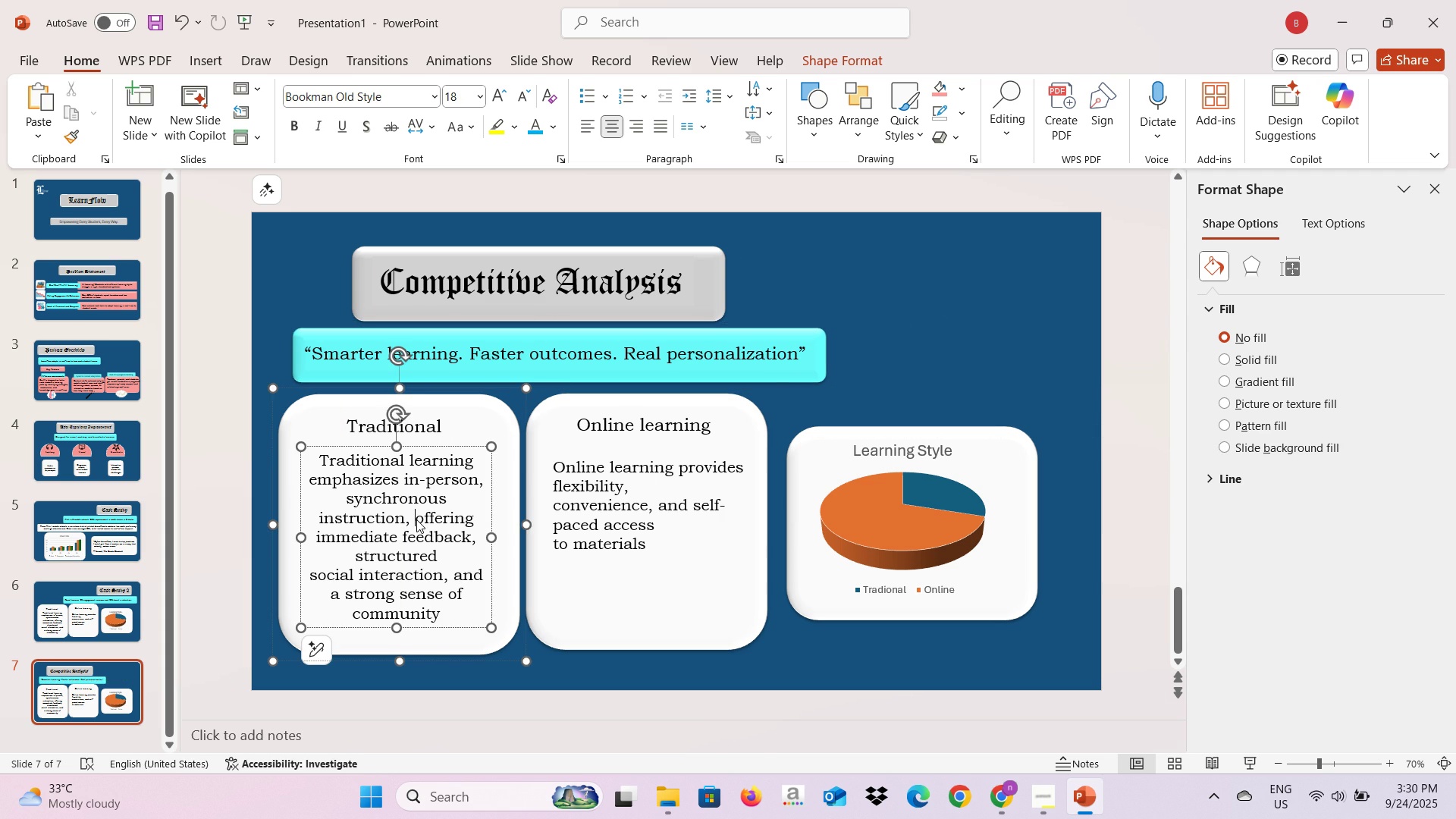 
key(Alt+AltLeft)